 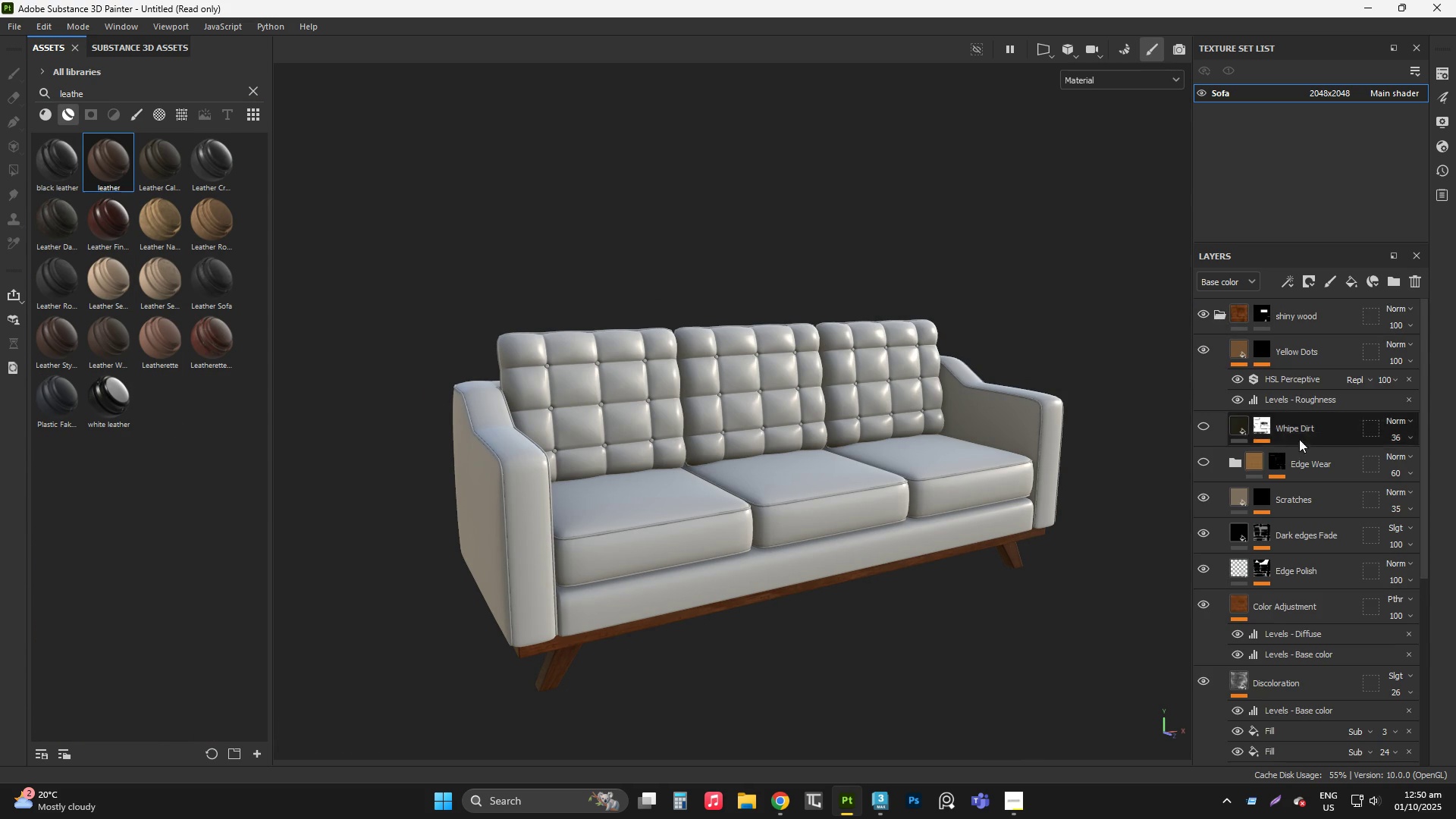 
left_click([1225, 312])
 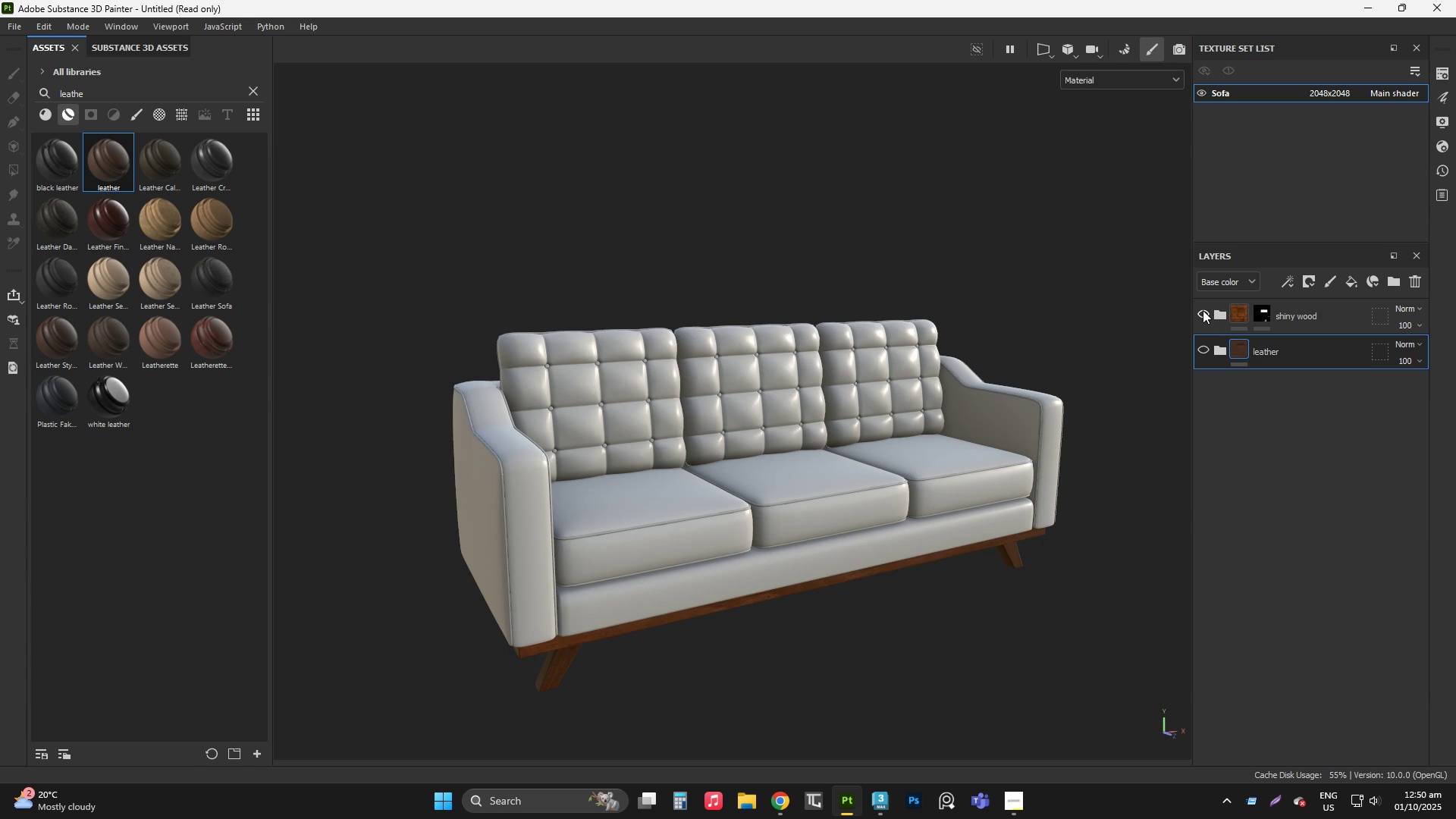 
left_click([1203, 310])
 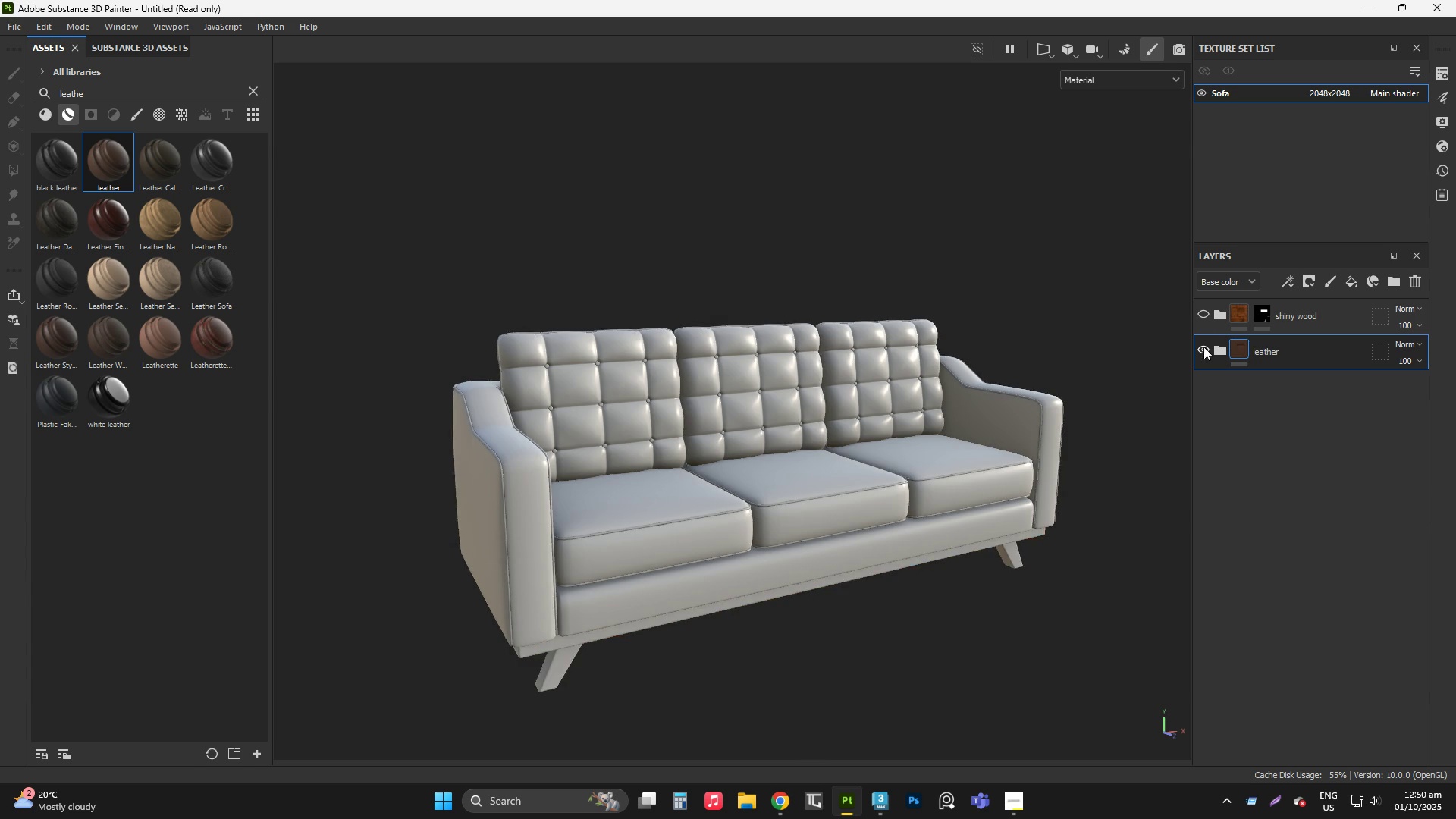 
left_click([1203, 347])
 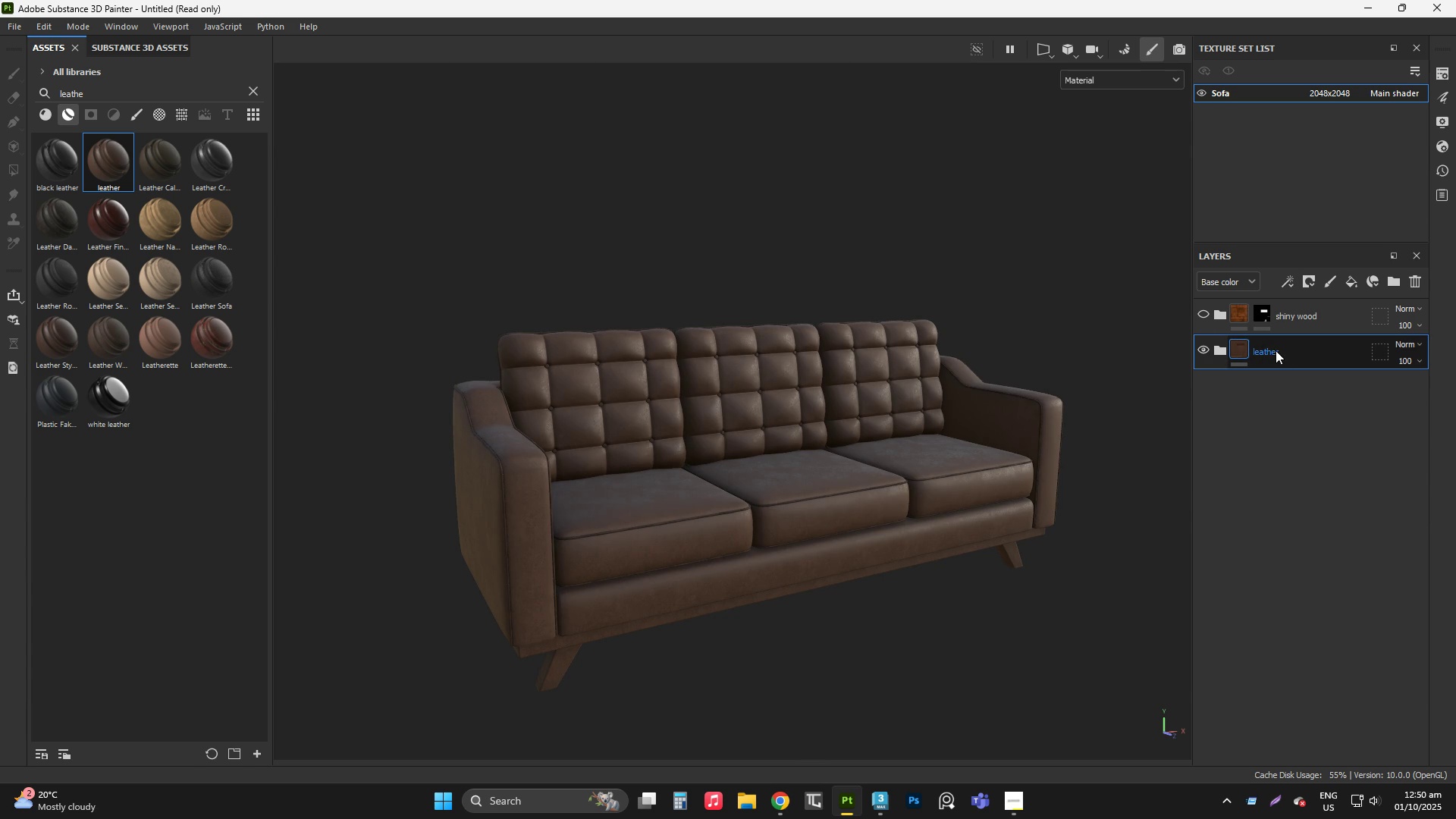 
left_click([1280, 350])
 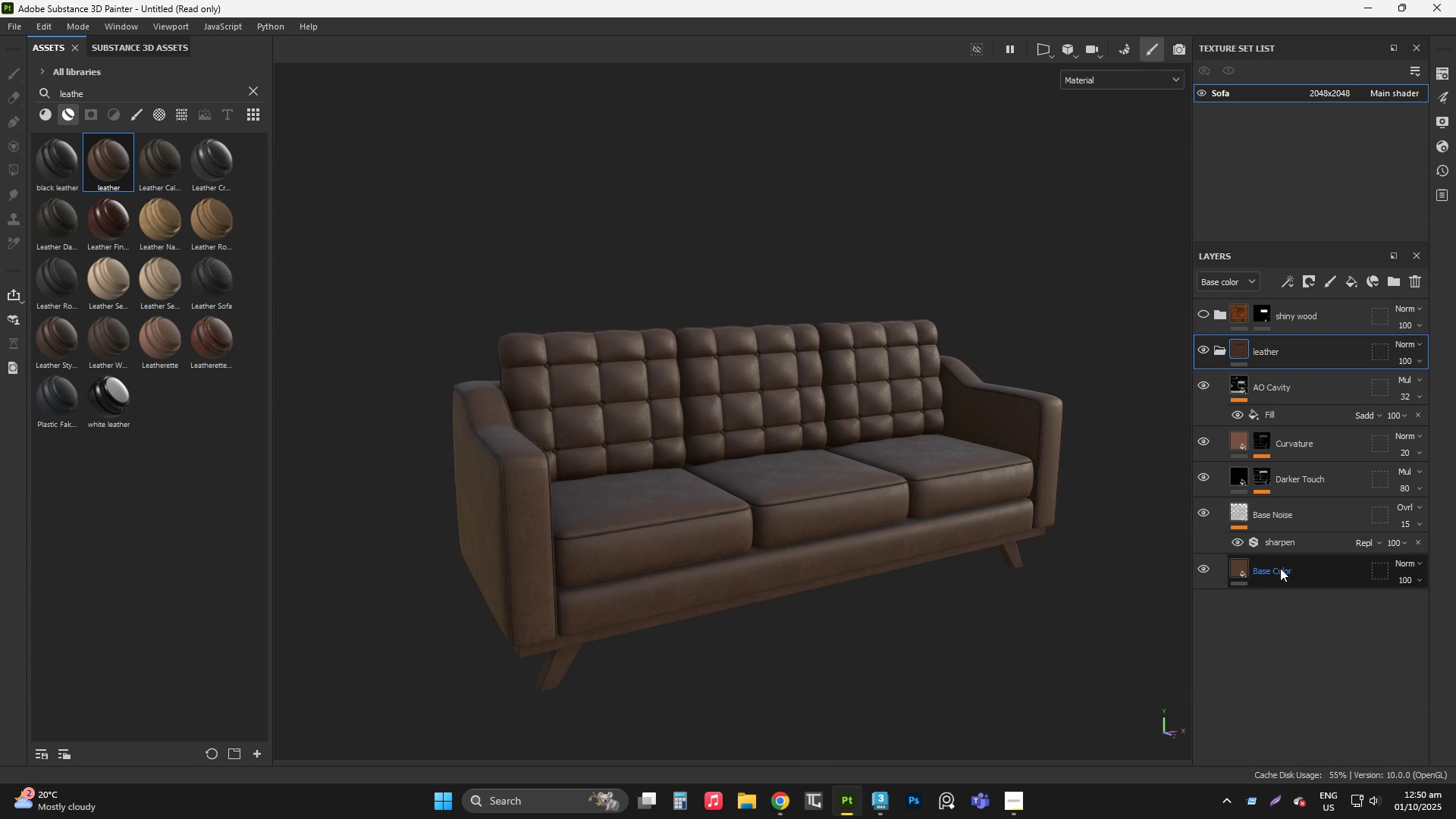 
left_click([1281, 572])
 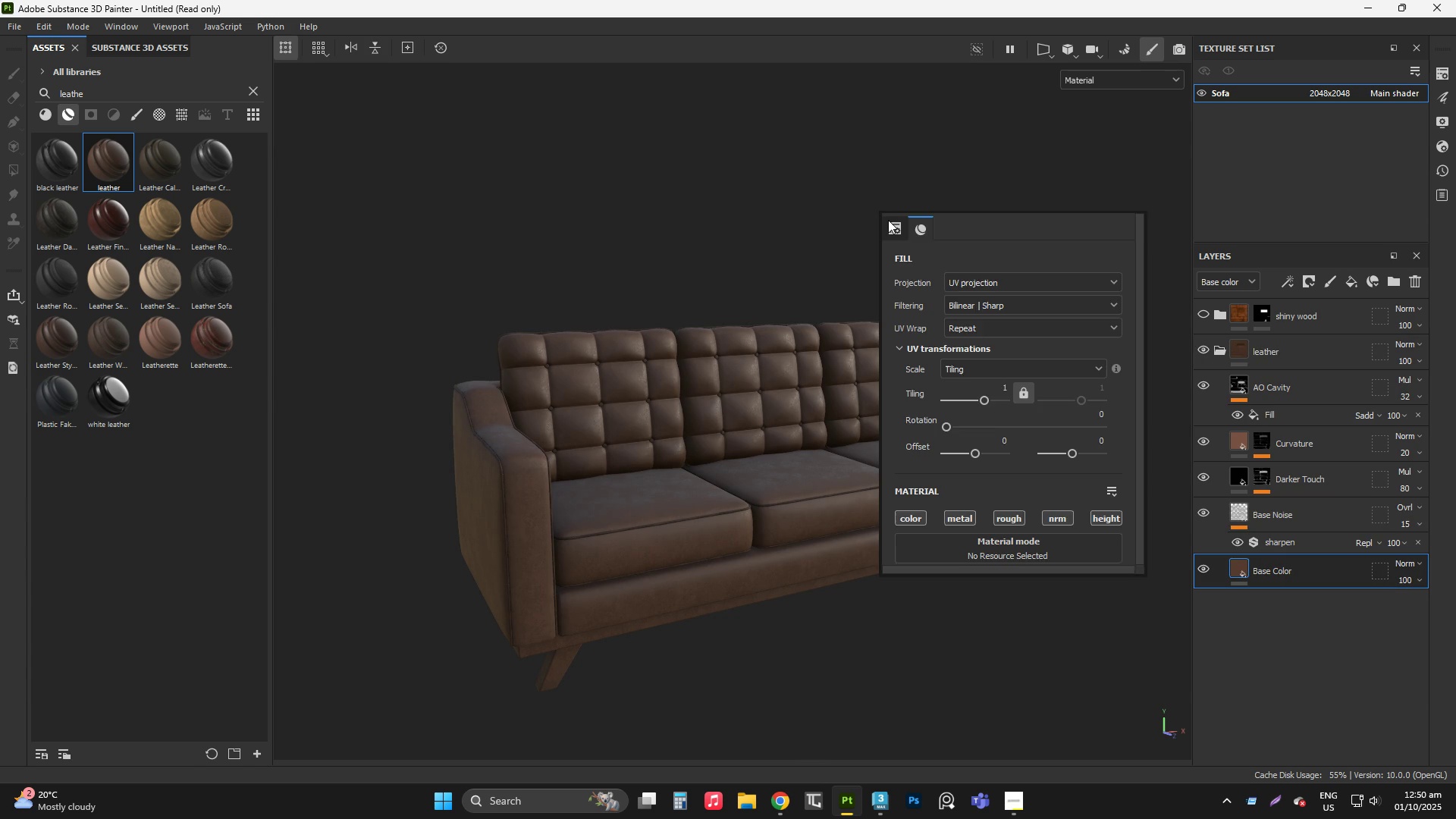 
right_click([888, 220])
 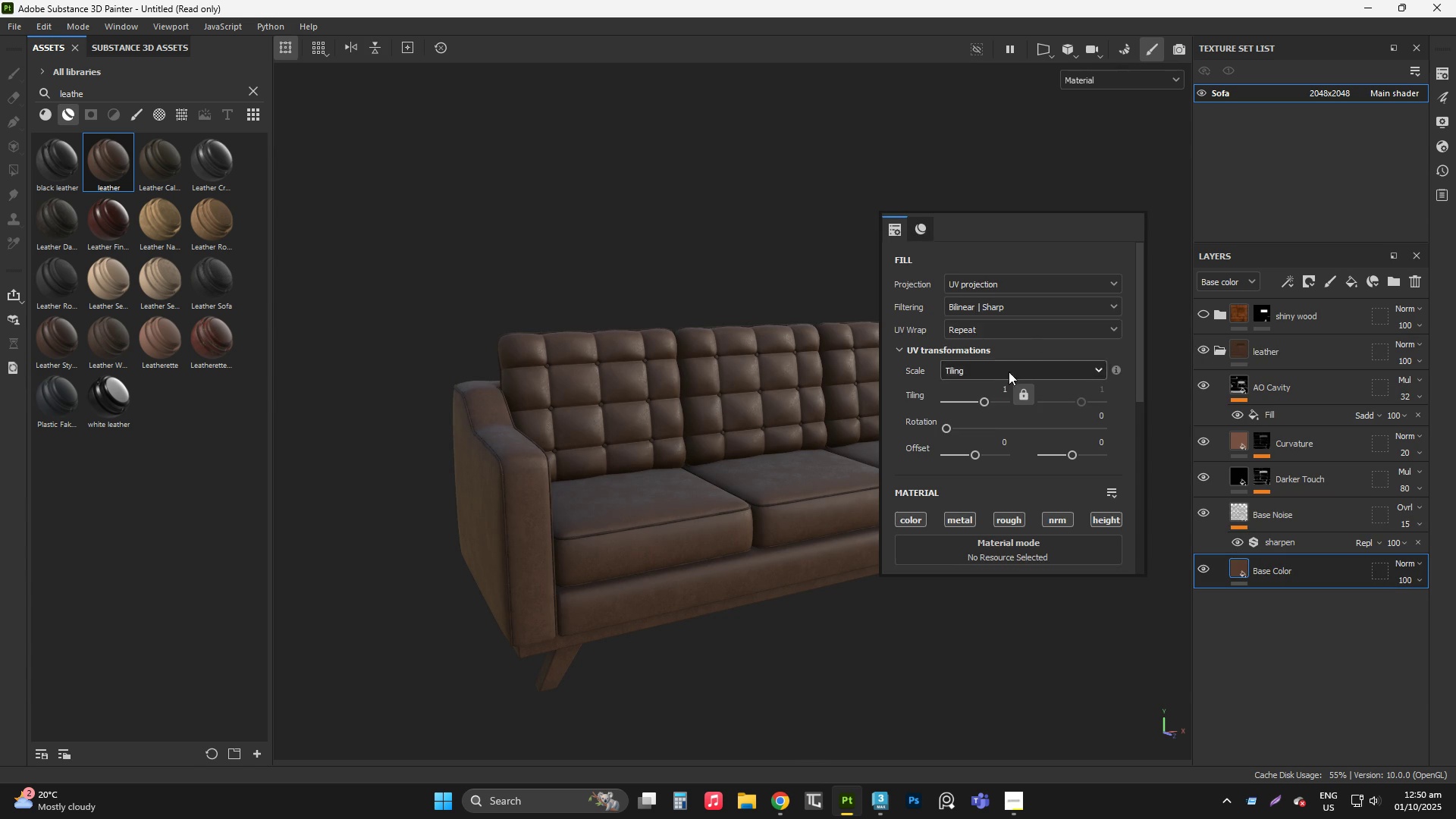 
scroll: coordinate [1016, 381], scroll_direction: down, amount: 4.0
 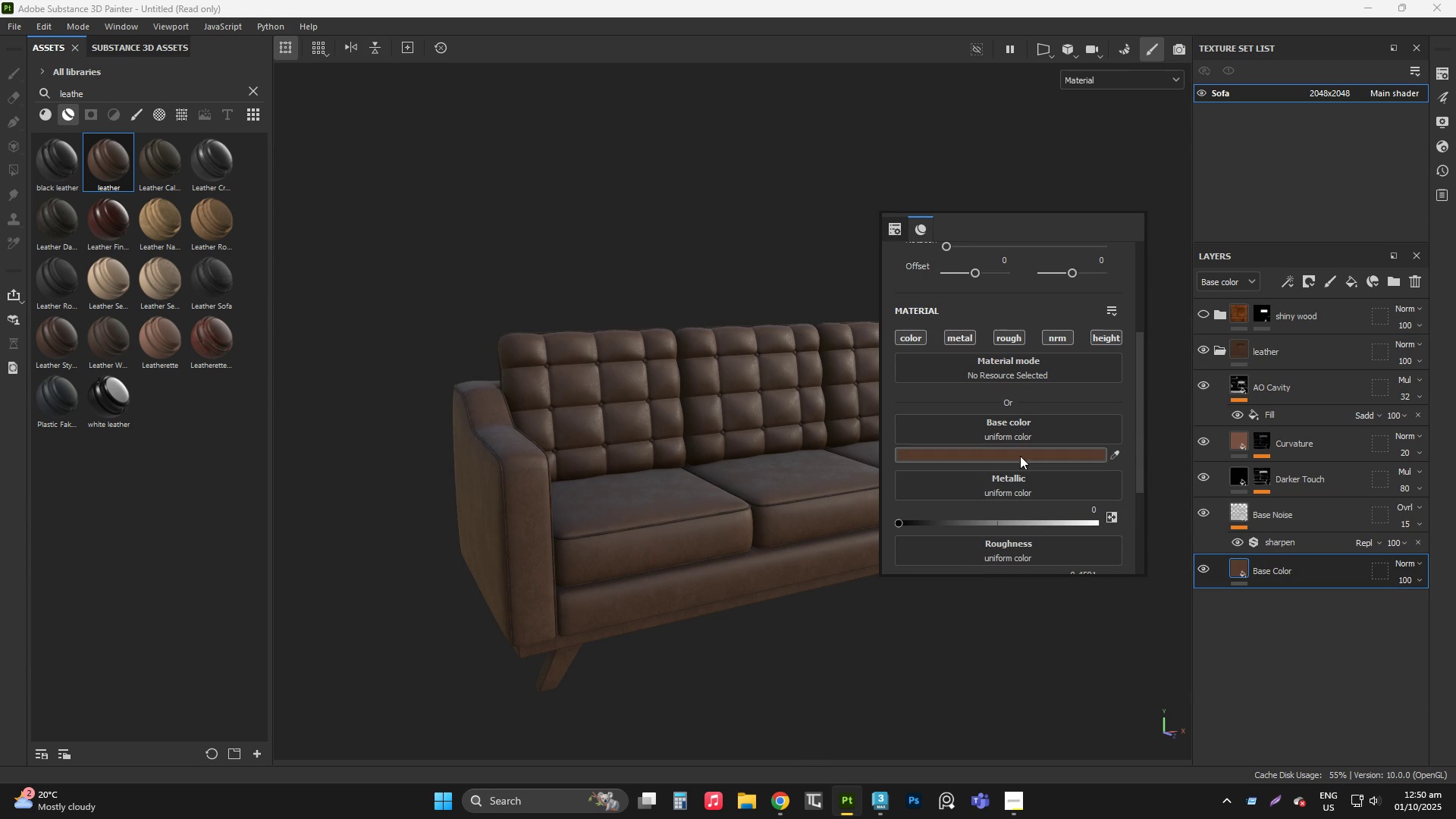 
left_click([1020, 456])
 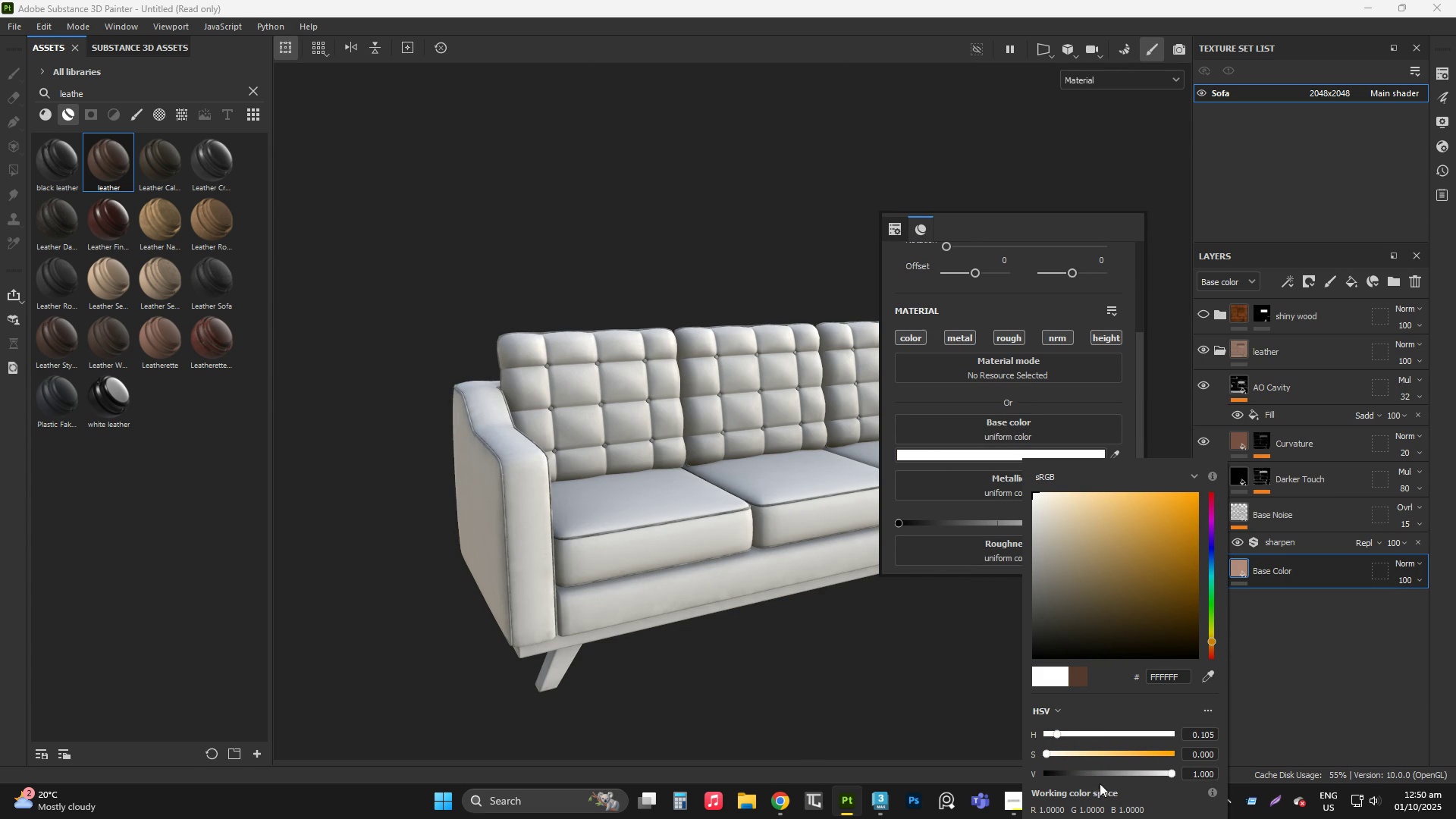 
wait(5.64)
 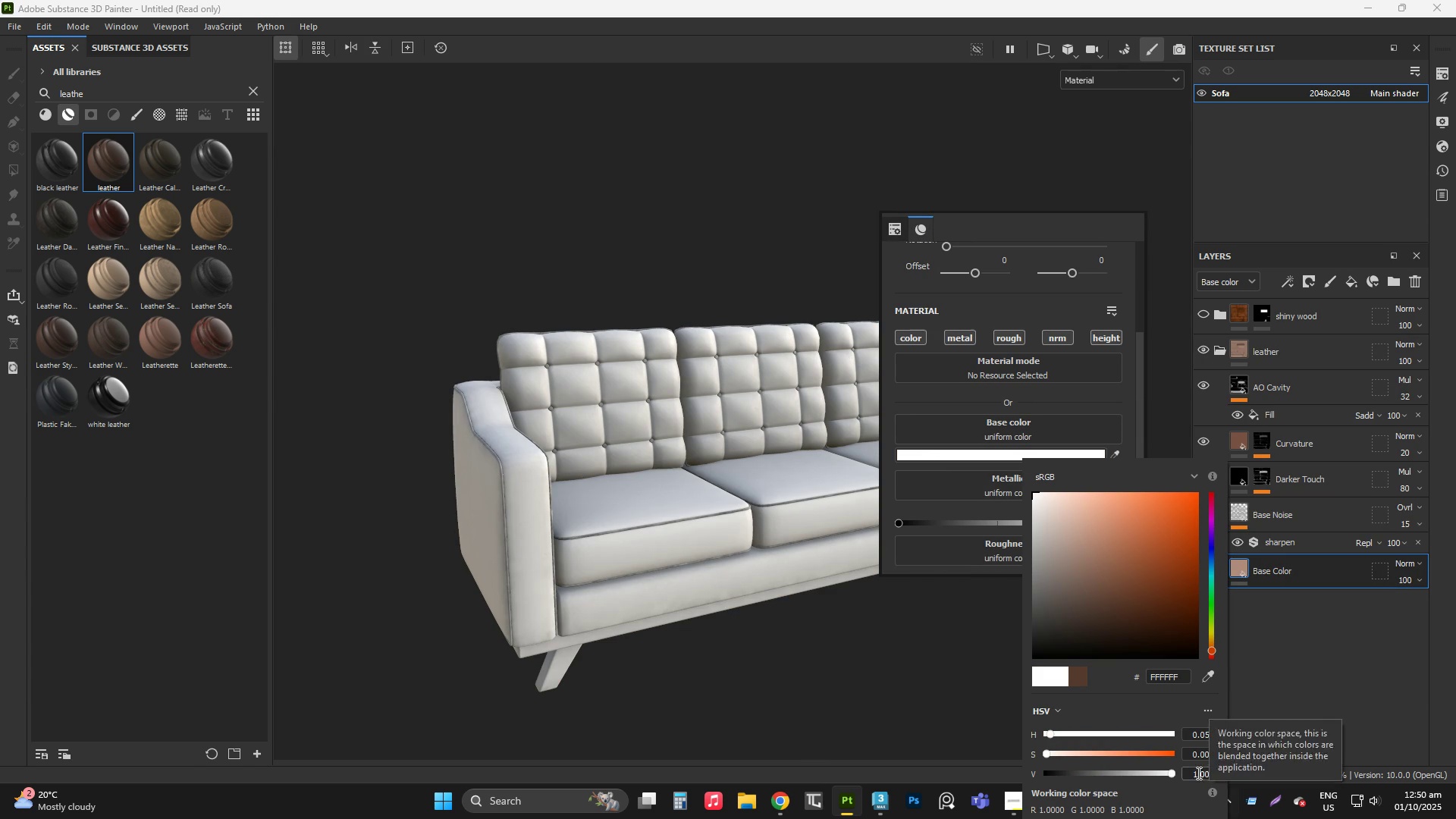 
key(Numpad0)
 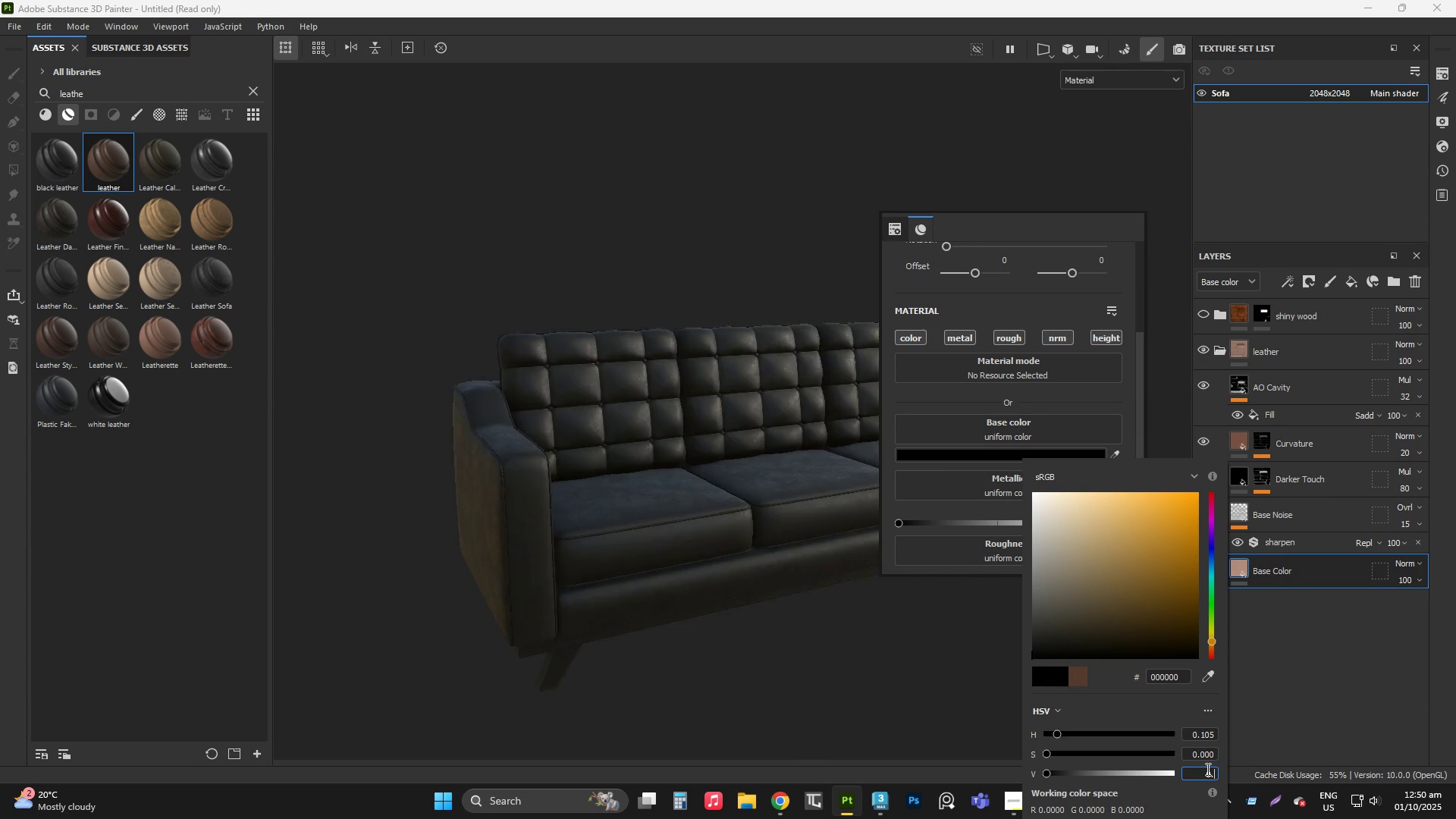 
key(NumpadDecimal)
 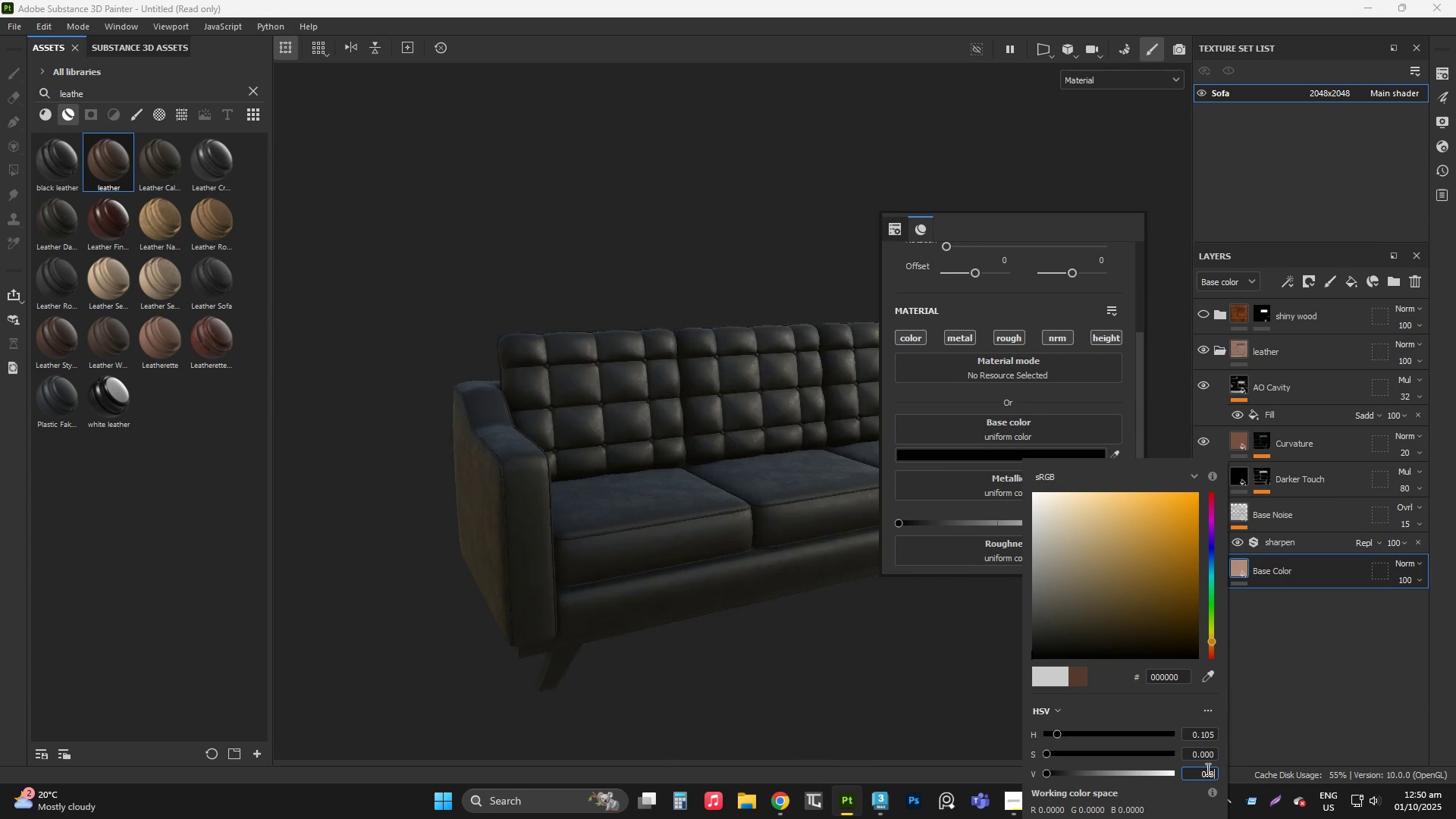 
key(Numpad8)
 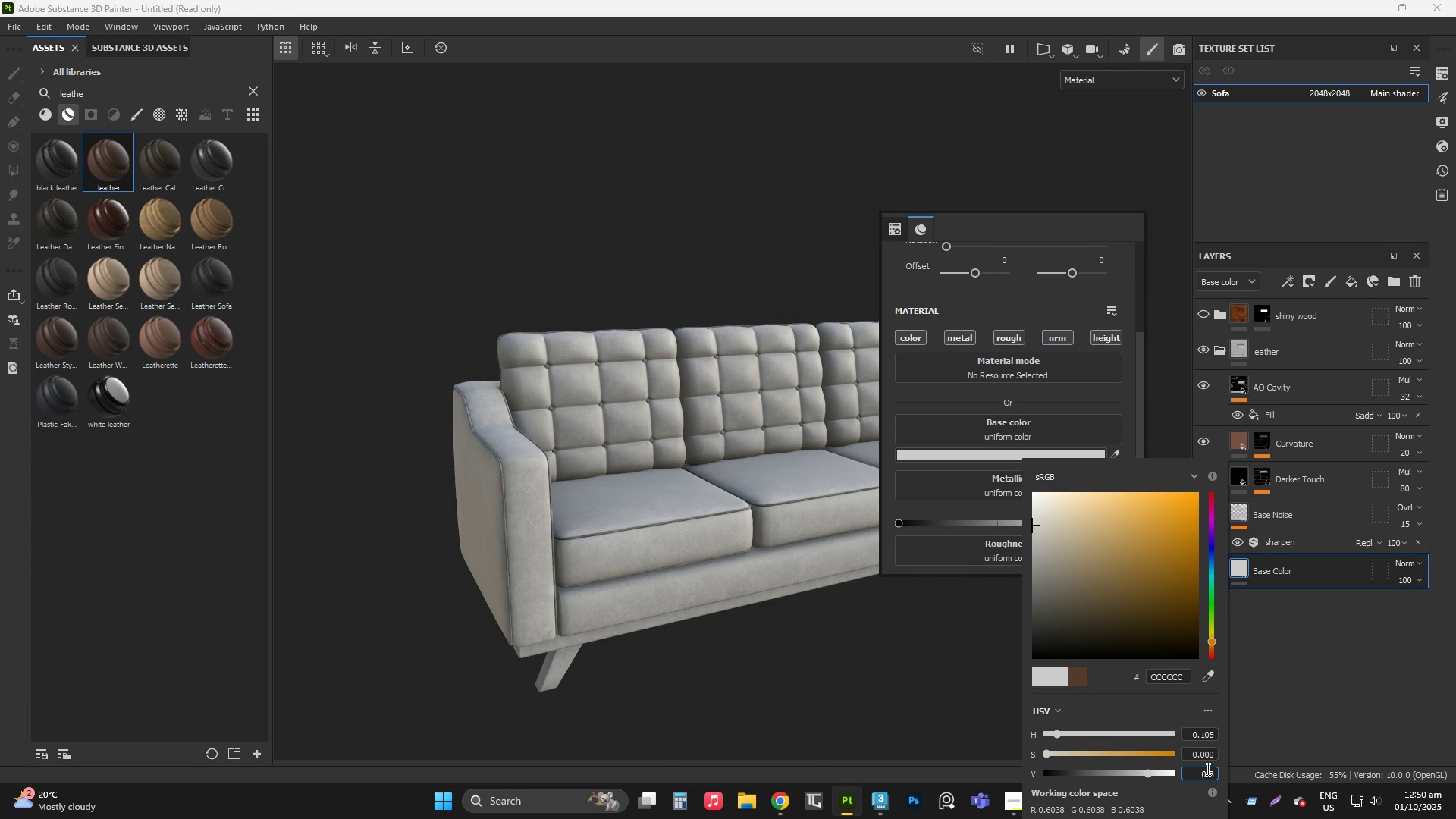 
key(Numpad5)
 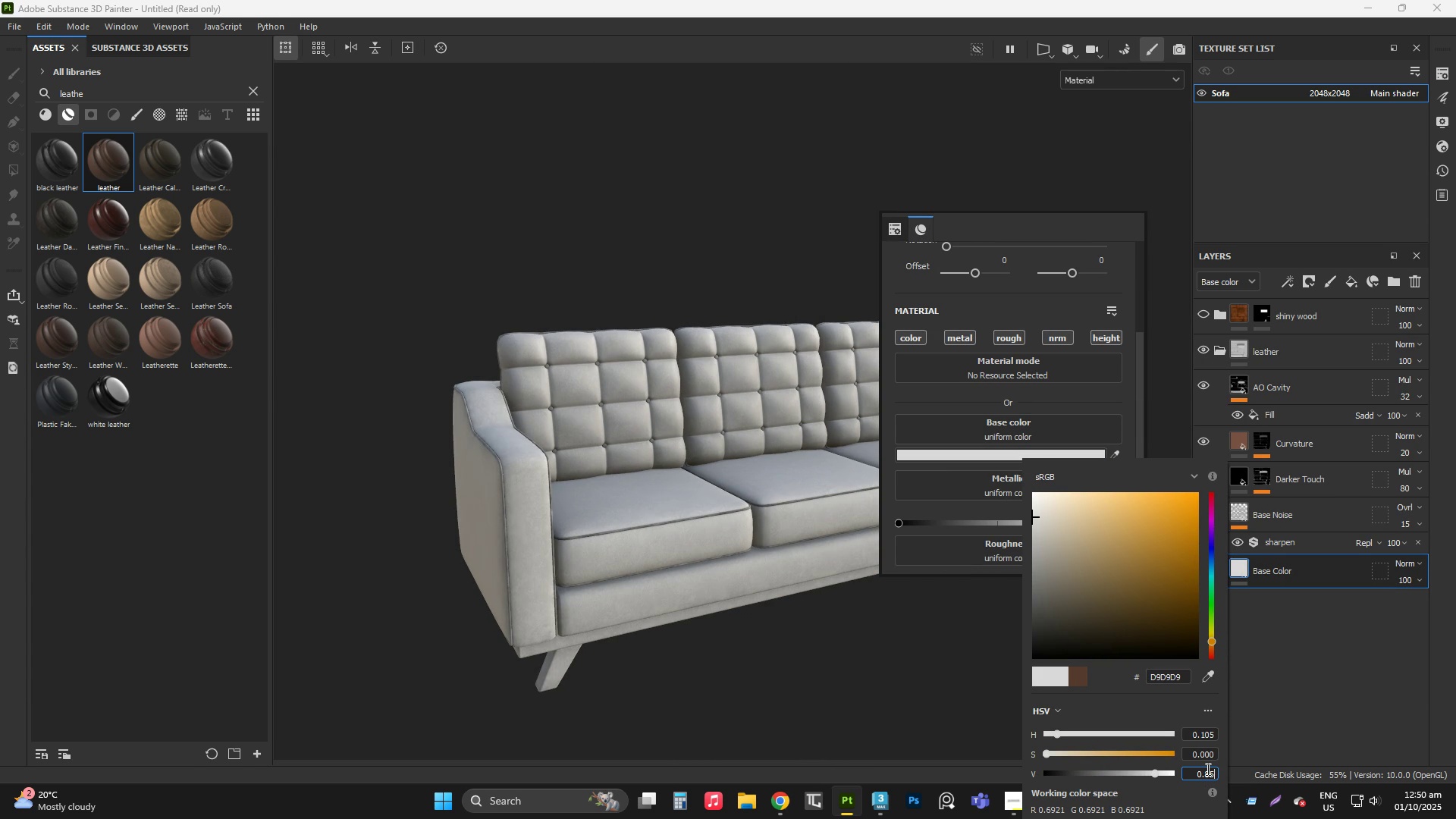 
key(NumpadEnter)
 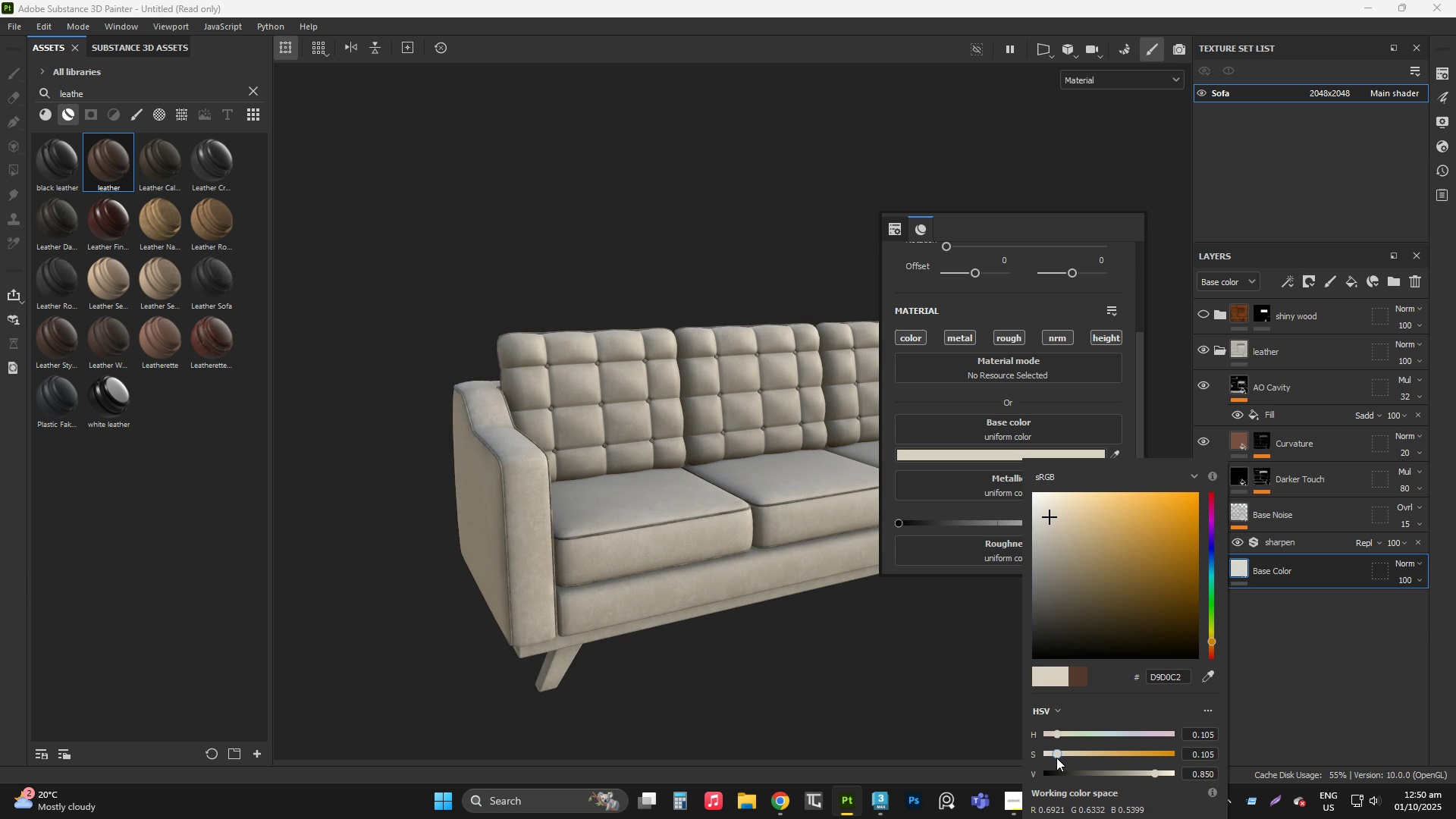 
left_click([829, 710])